 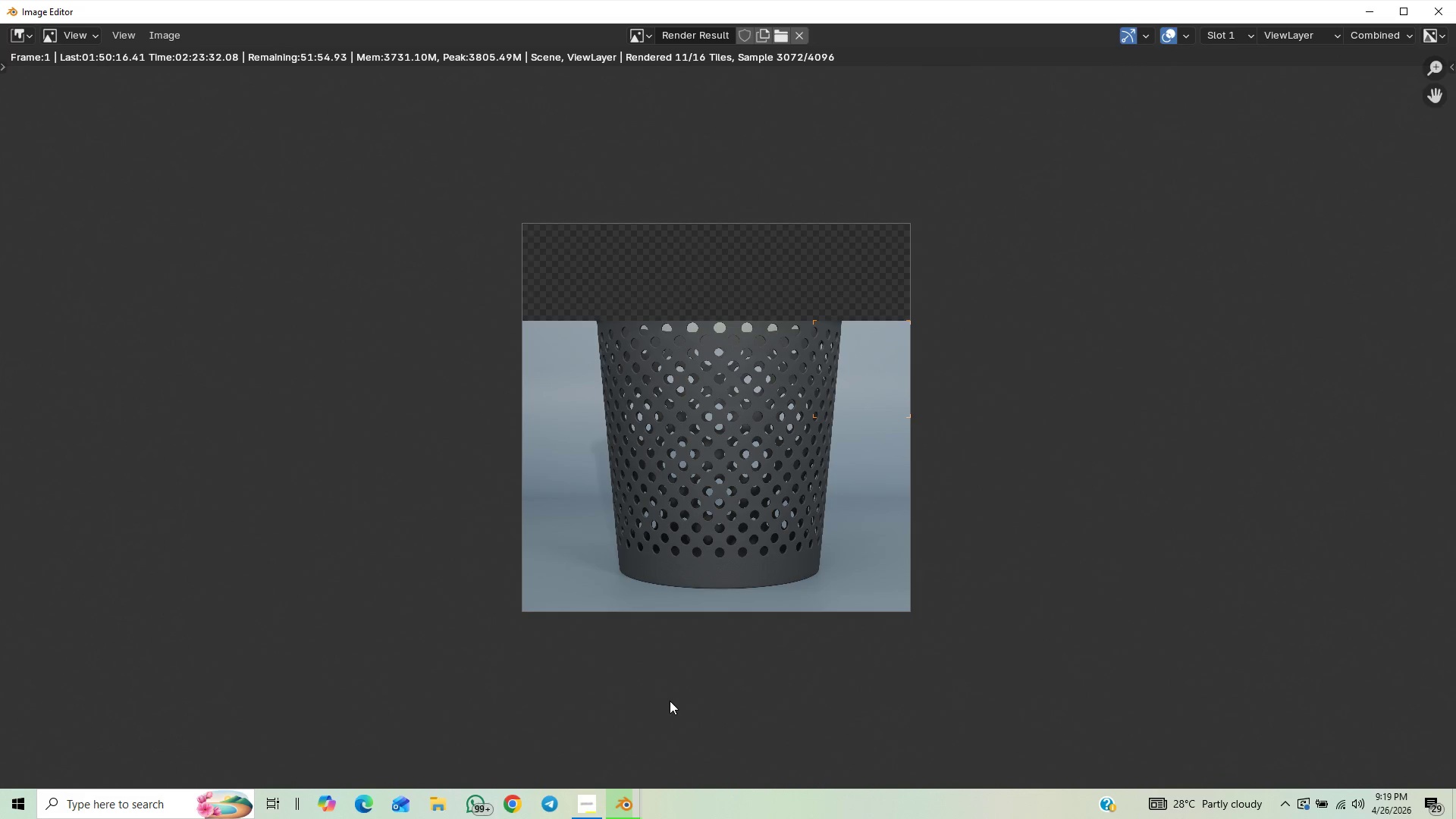 
scroll: coordinate [626, 685], scroll_direction: up, amount: 2.0
 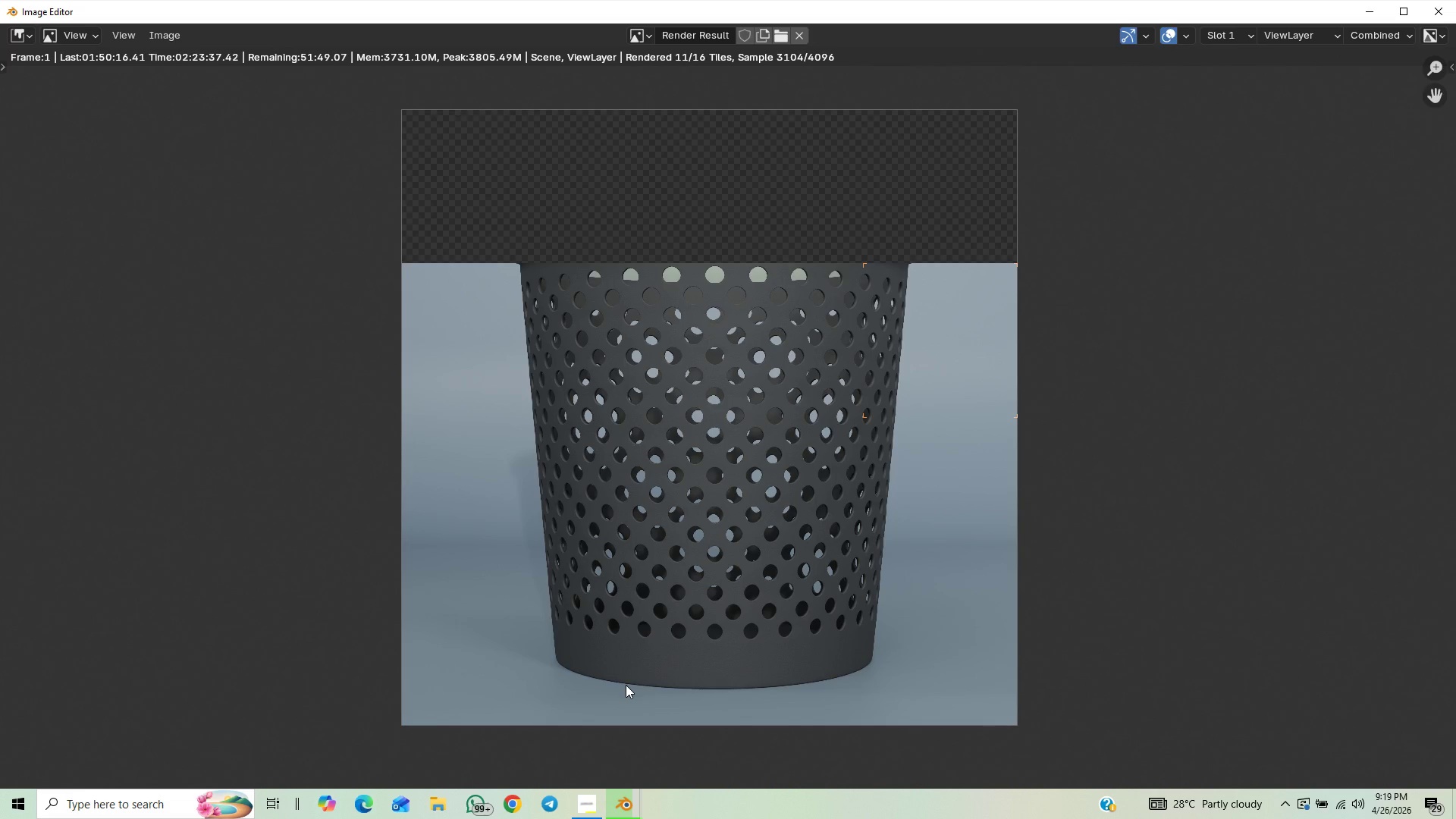 
scroll: coordinate [626, 685], scroll_direction: down, amount: 1.0
 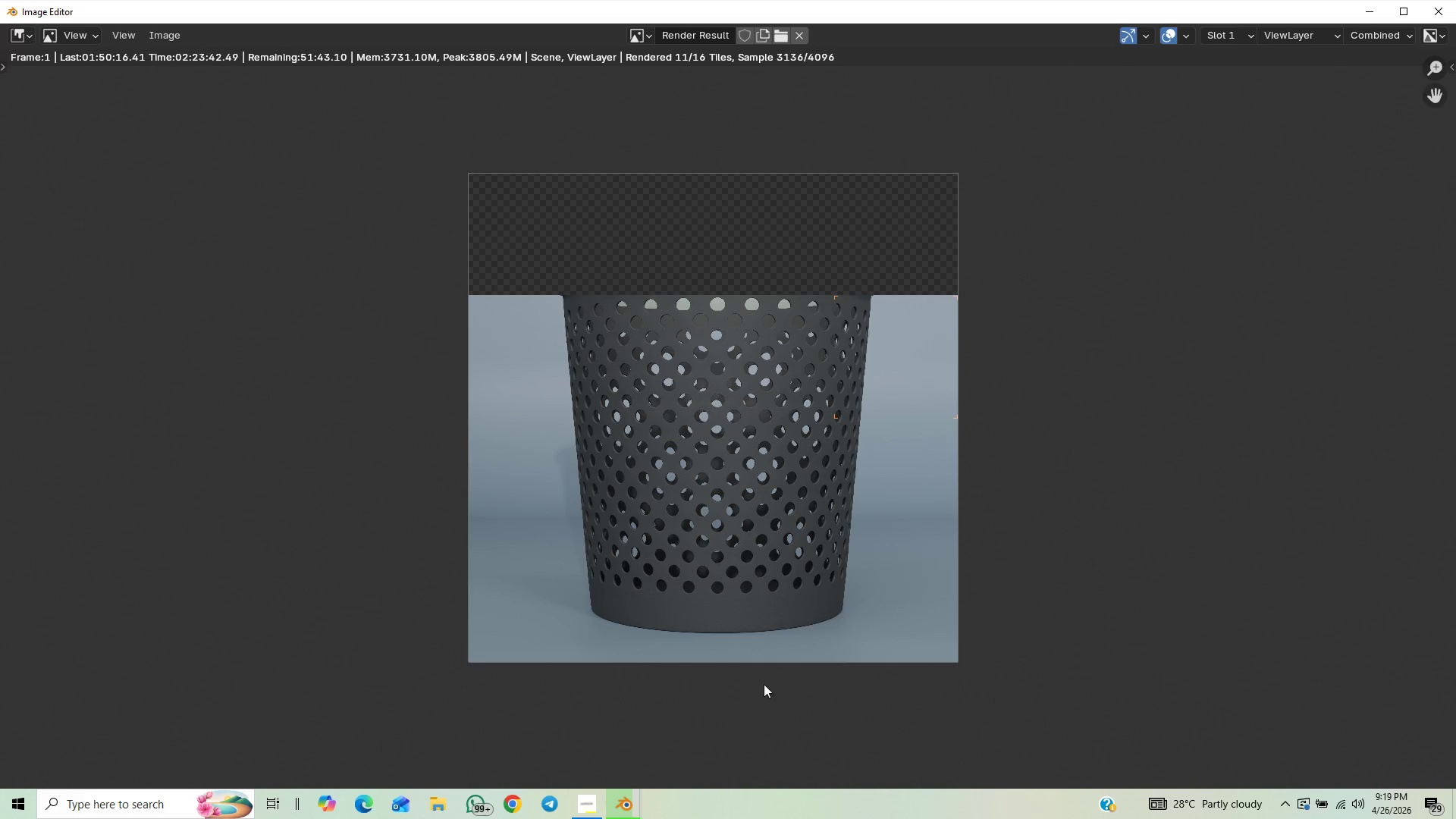 
scroll: coordinate [727, 722], scroll_direction: up, amount: 1.0
 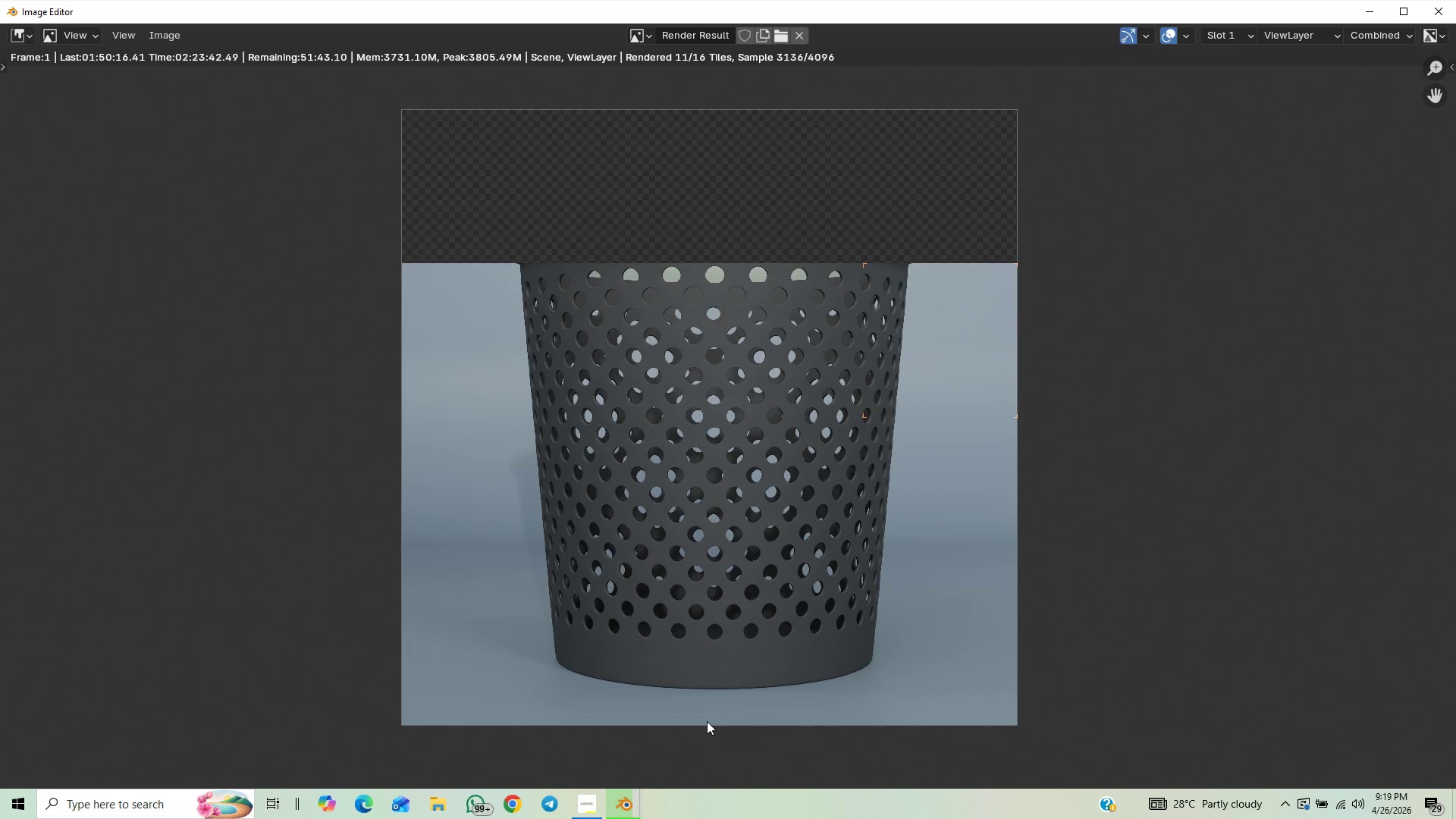 
scroll: coordinate [707, 721], scroll_direction: none, amount: 0.0
 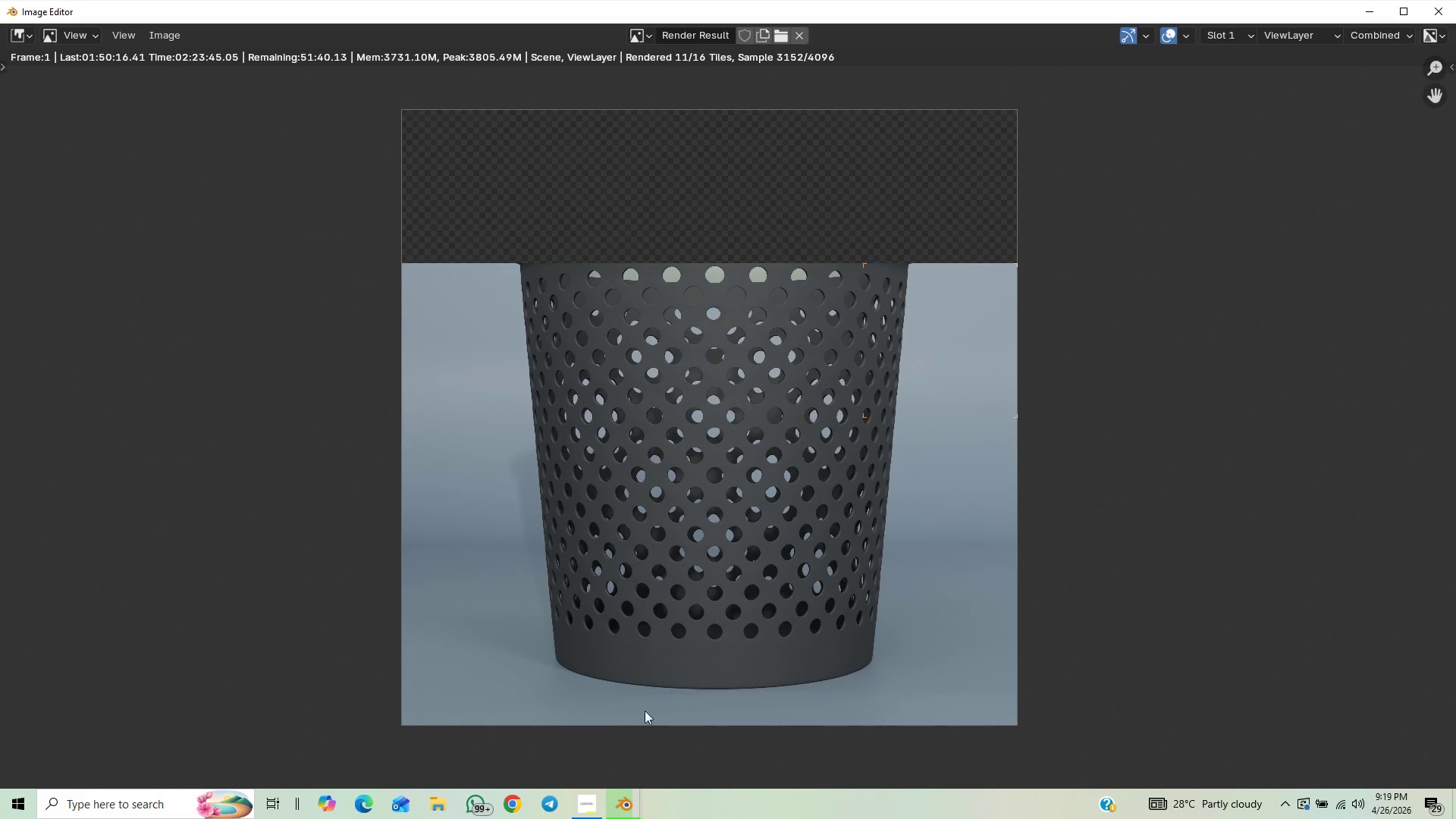 
scroll: coordinate [634, 710], scroll_direction: down, amount: 1.0
 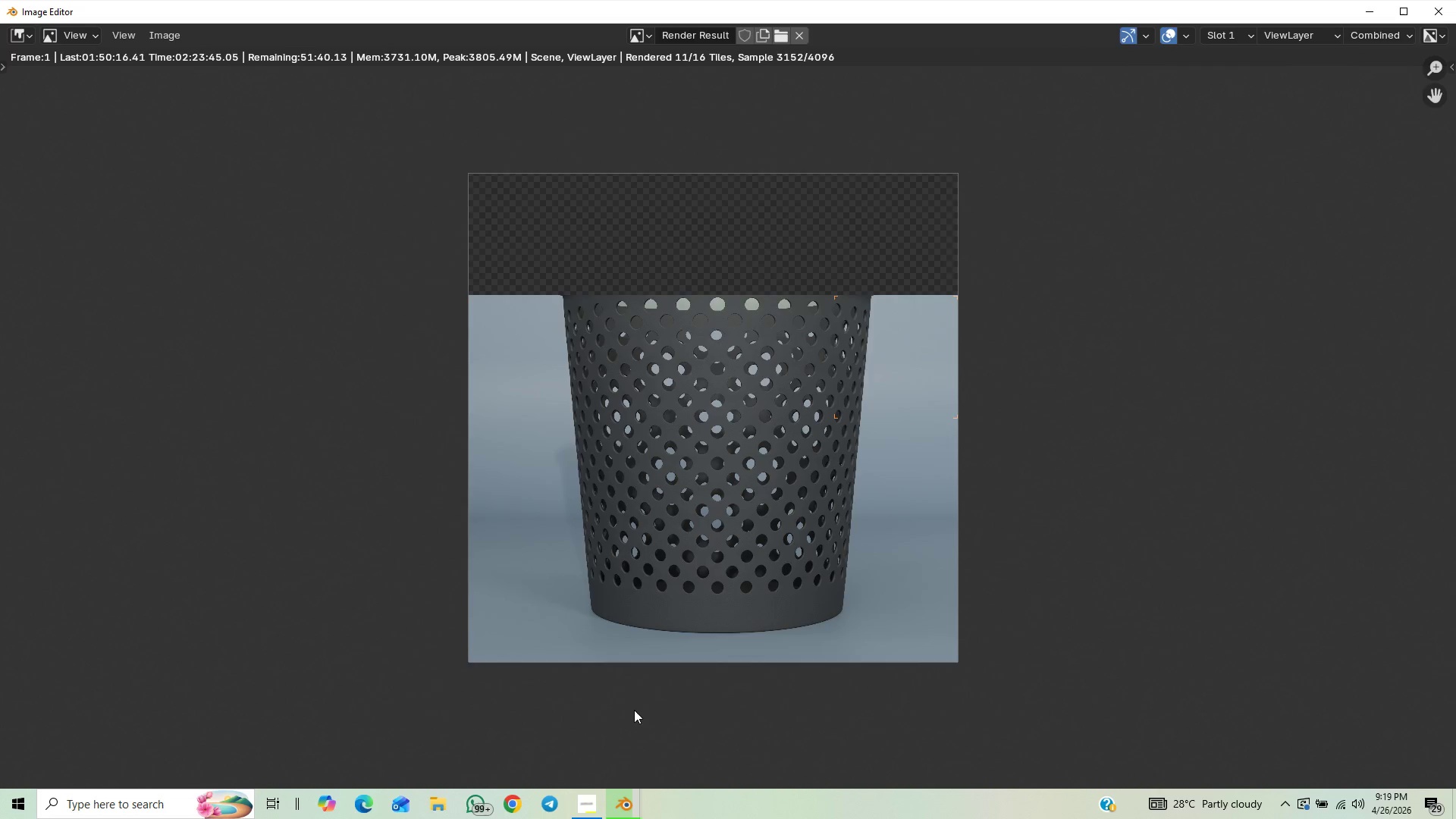 
scroll: coordinate [634, 710], scroll_direction: up, amount: 2.0
 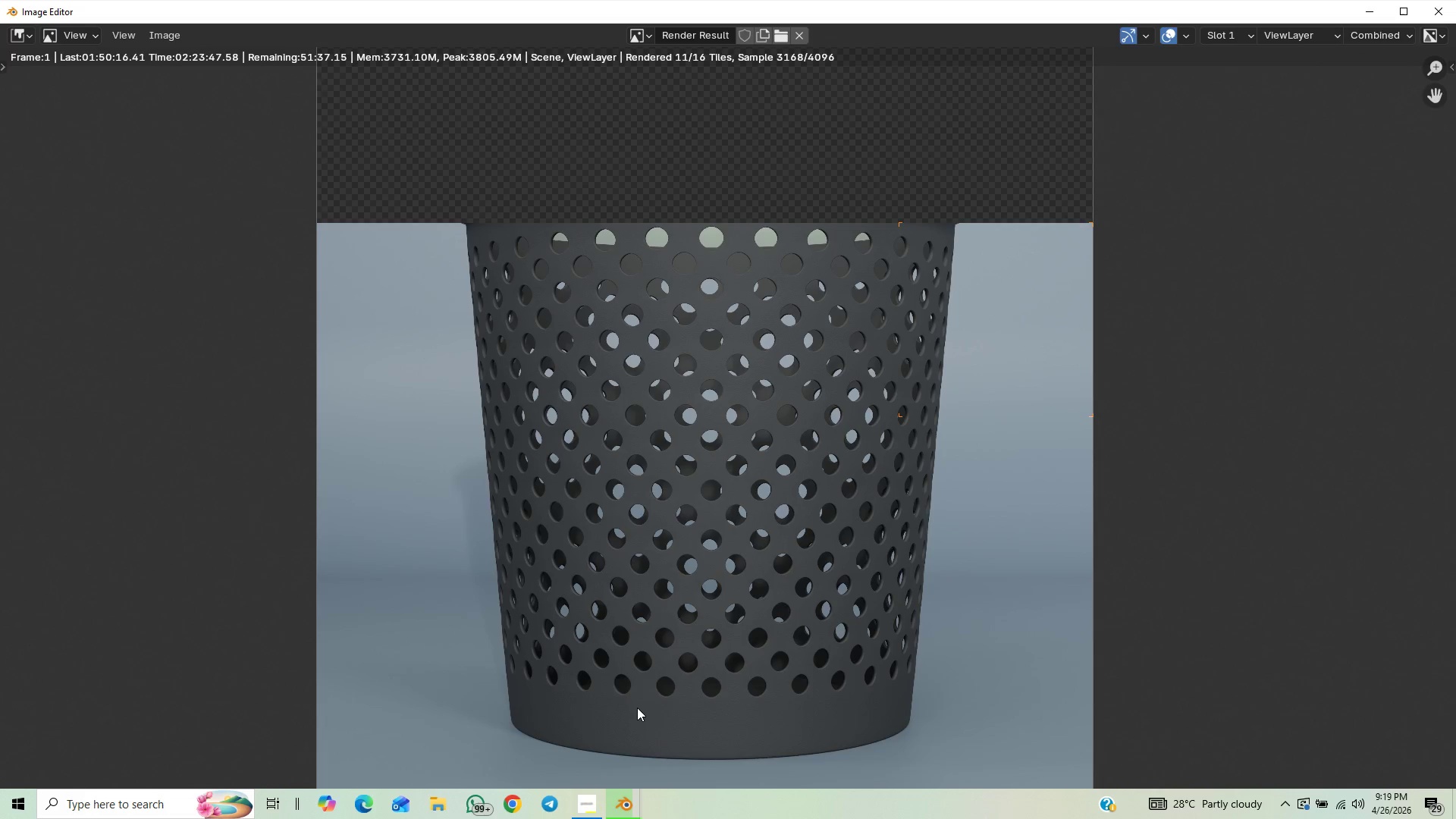 
scroll: coordinate [638, 708], scroll_direction: down, amount: 1.0
 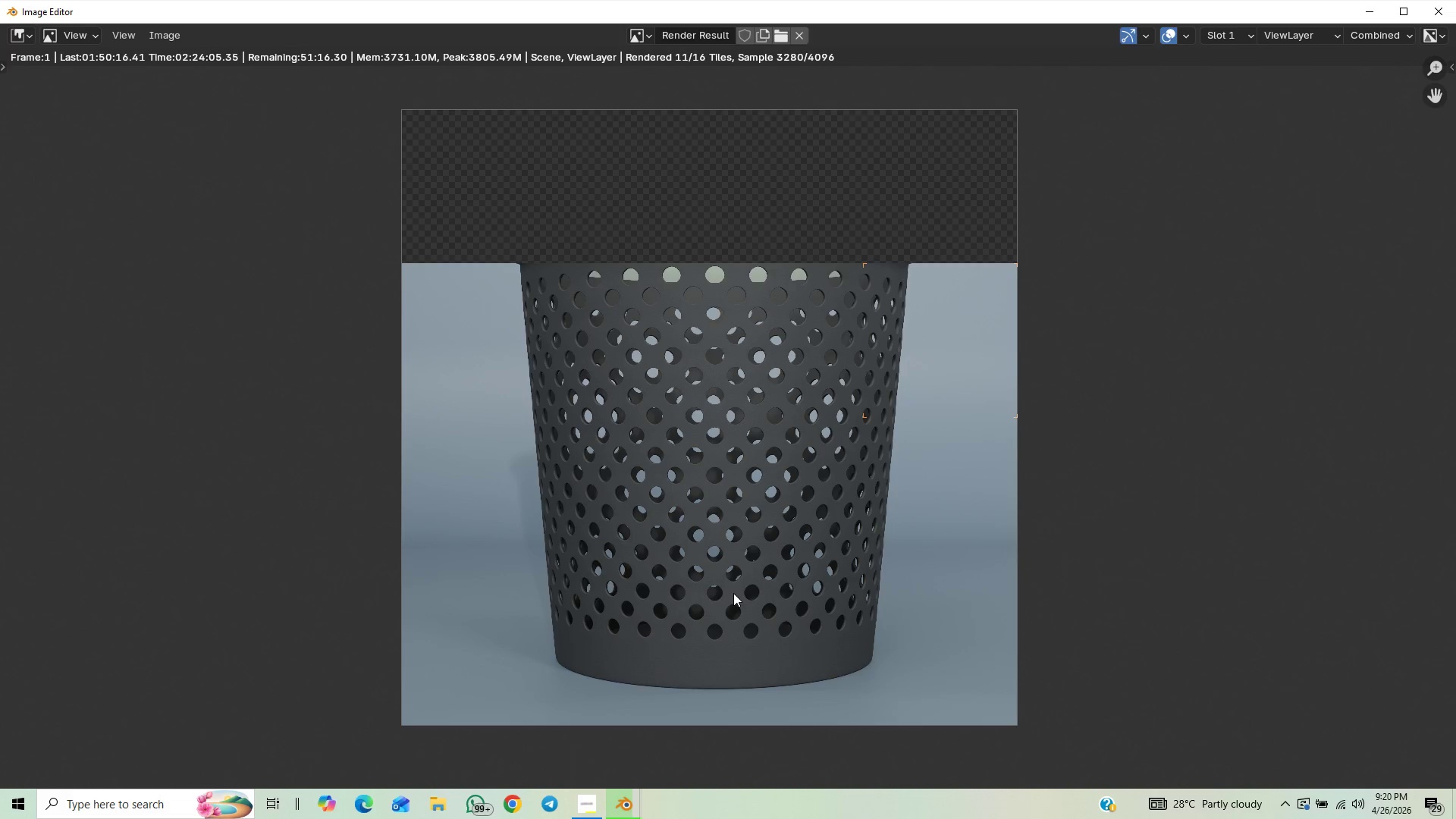 
wait(21.97)
 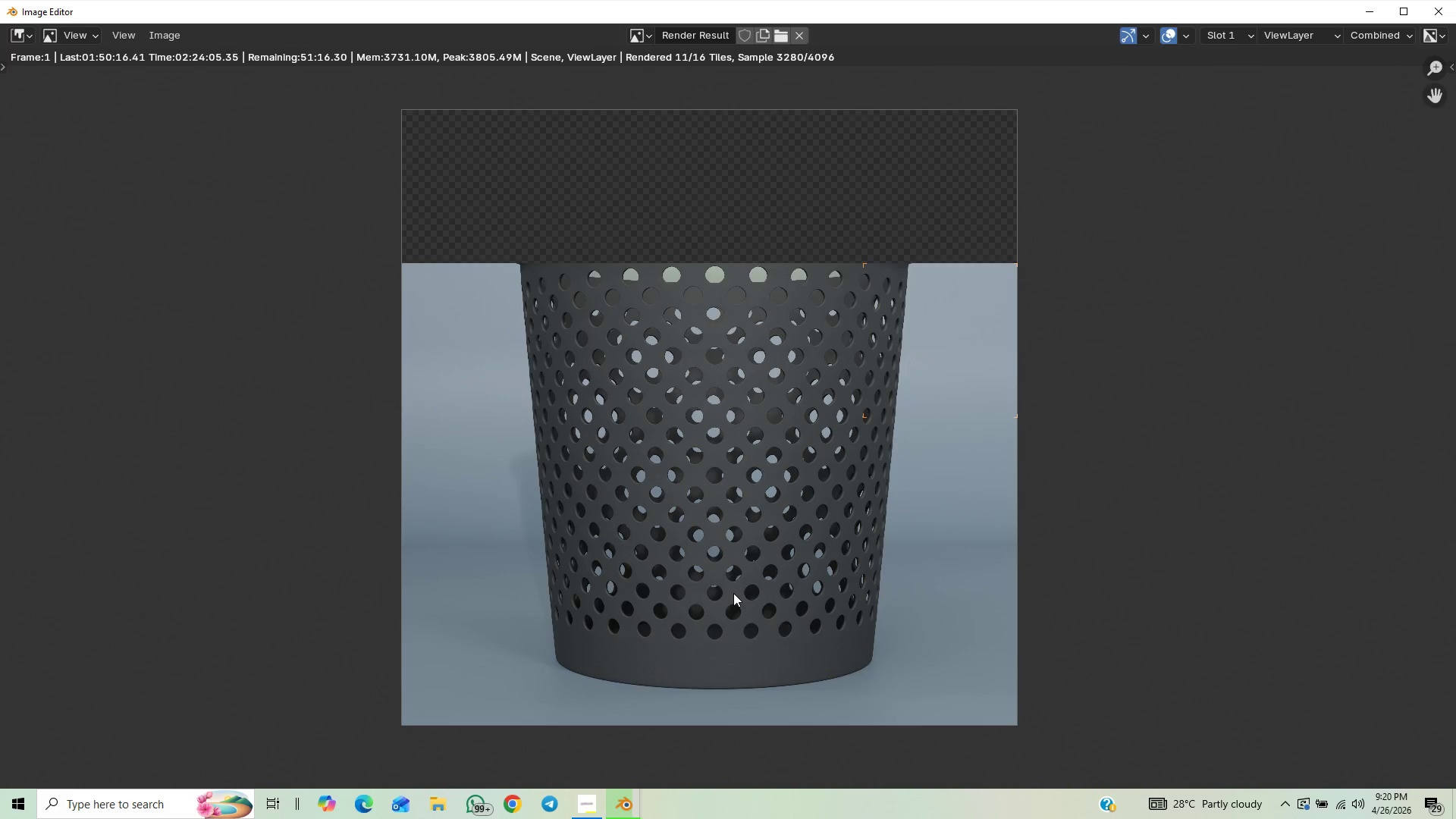 
scroll: coordinate [747, 573], scroll_direction: down, amount: 1.0
 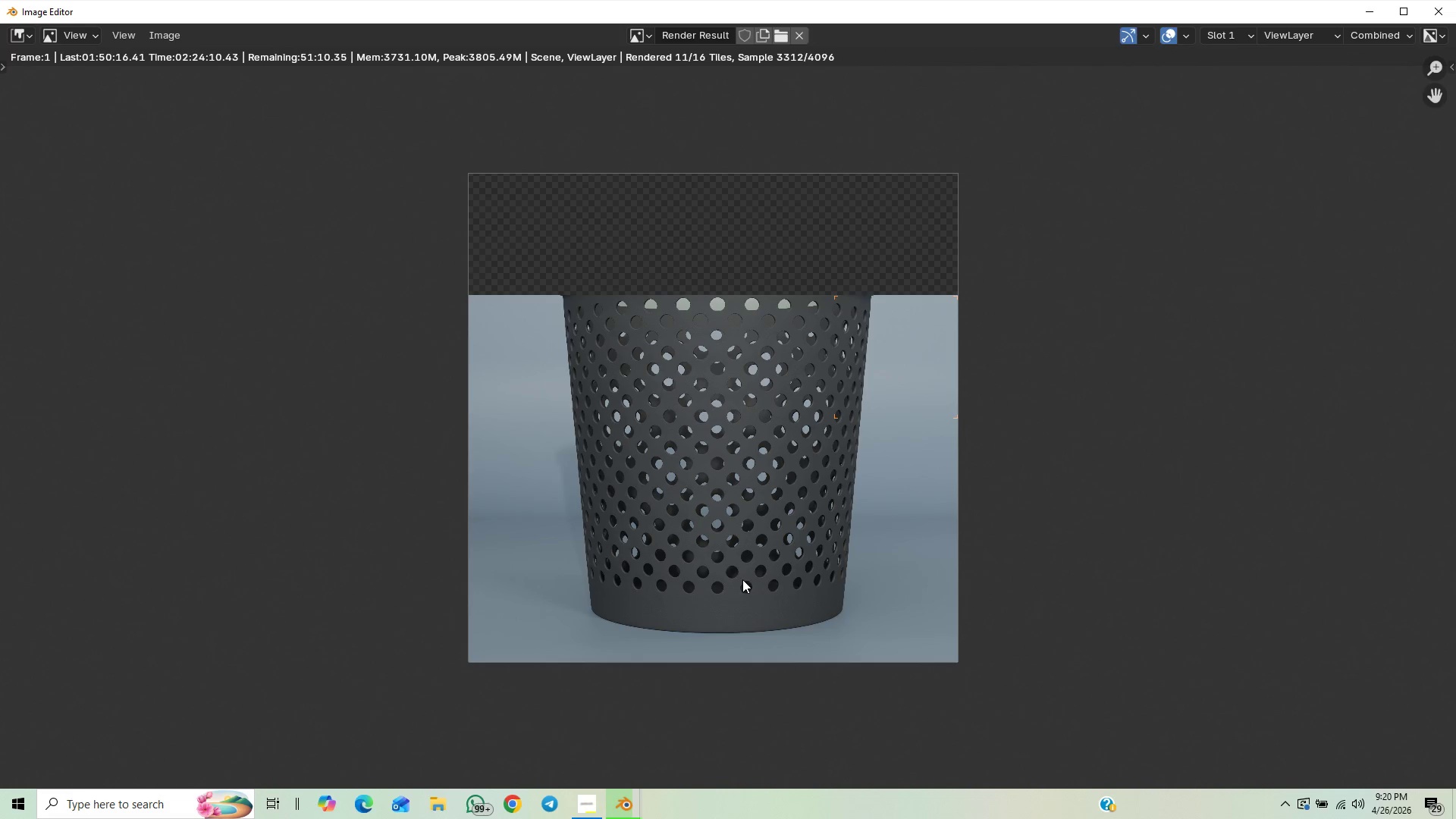 
scroll: coordinate [742, 579], scroll_direction: up, amount: 1.0
 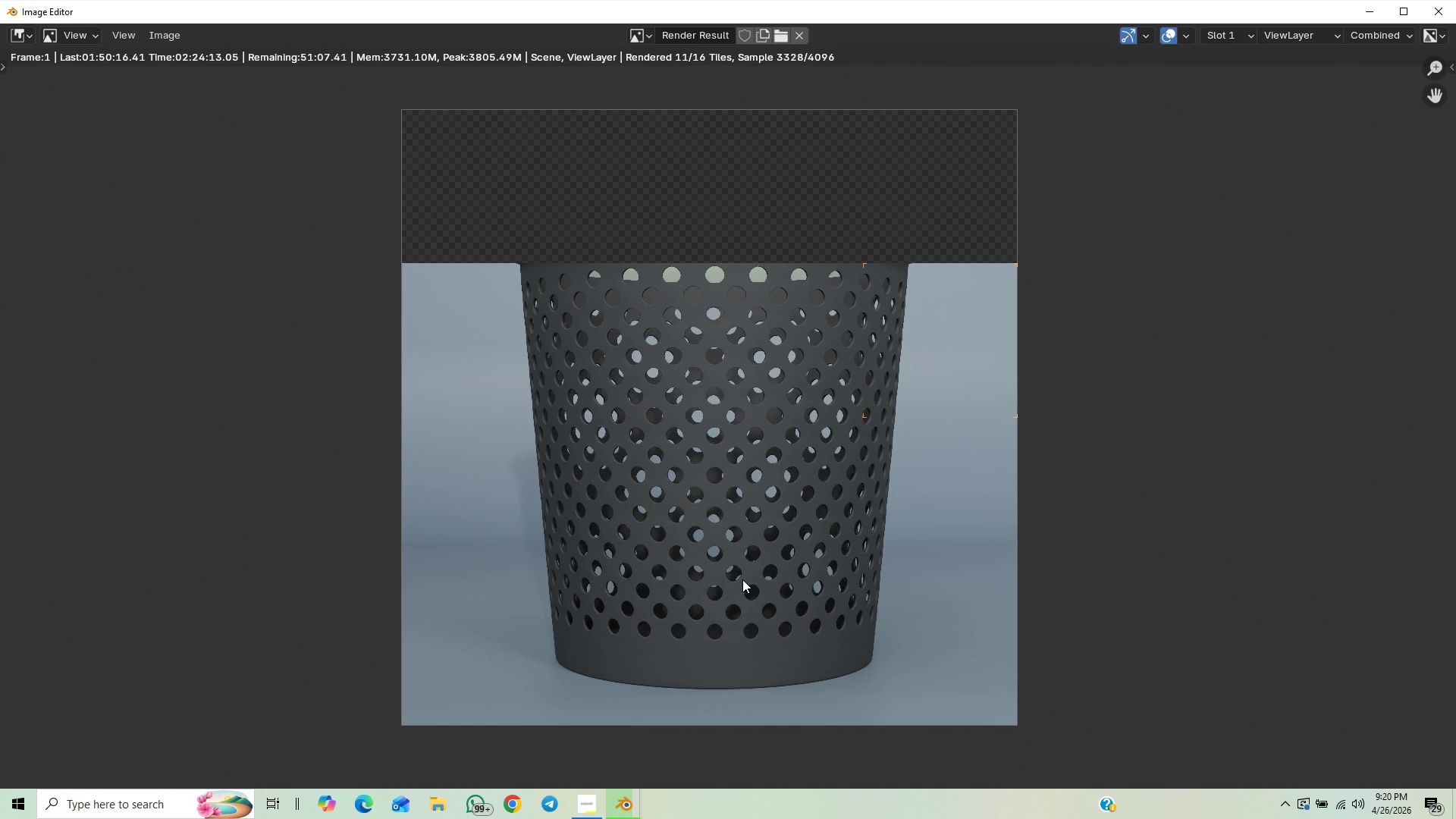 
scroll: coordinate [742, 579], scroll_direction: down, amount: 1.0
 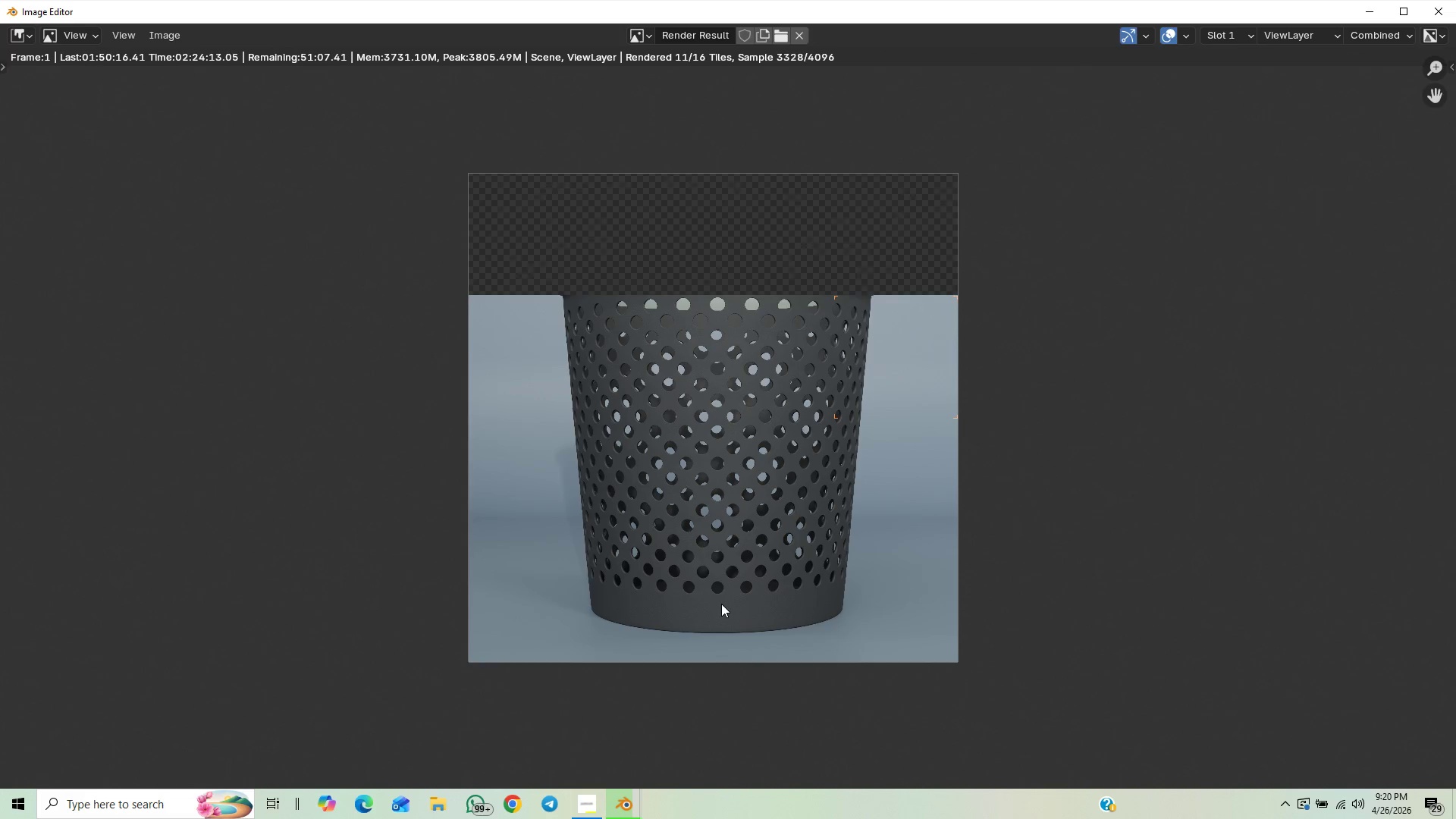 
scroll: coordinate [722, 605], scroll_direction: up, amount: 1.0
 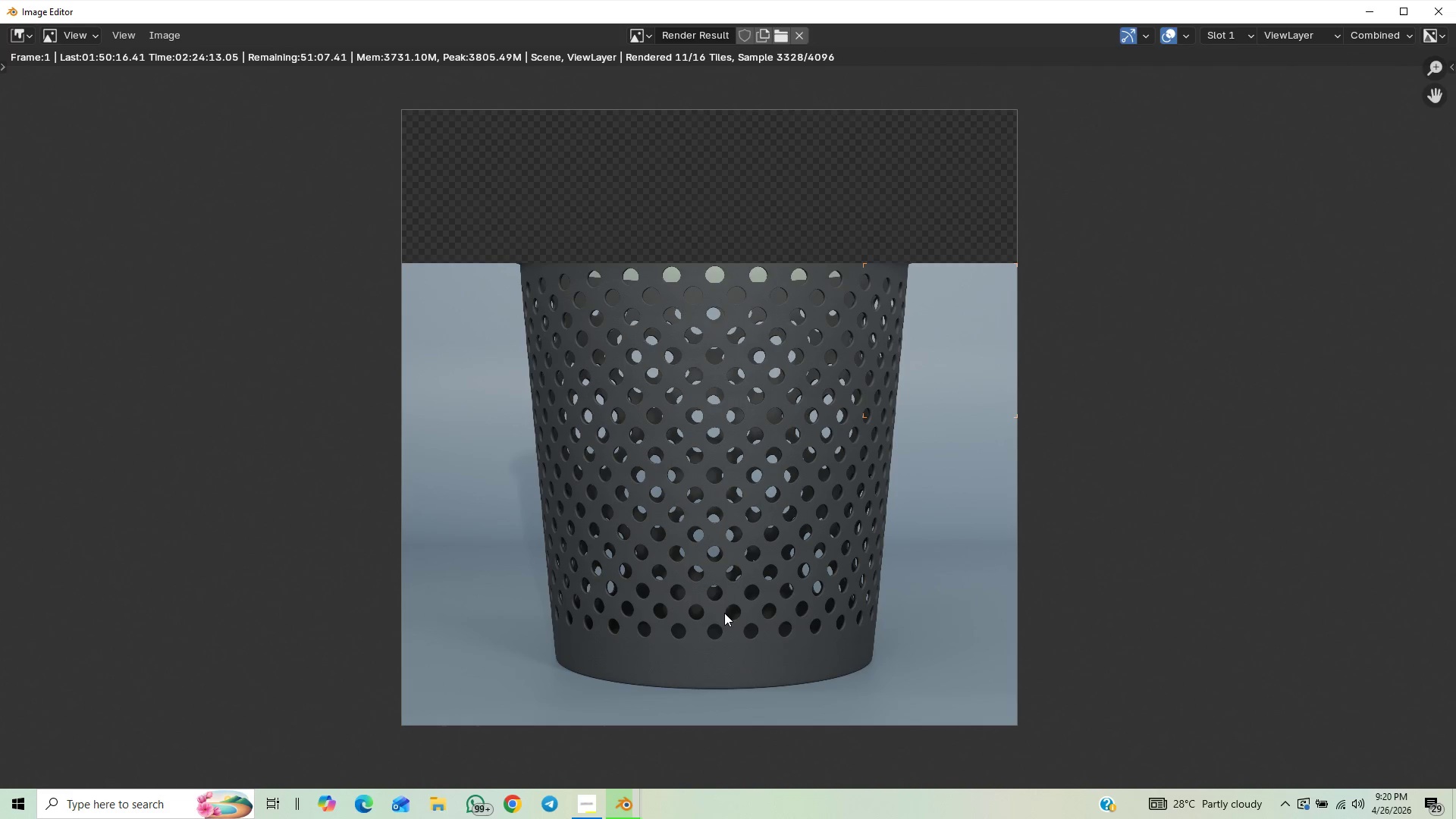 
scroll: coordinate [723, 613], scroll_direction: none, amount: 0.0
 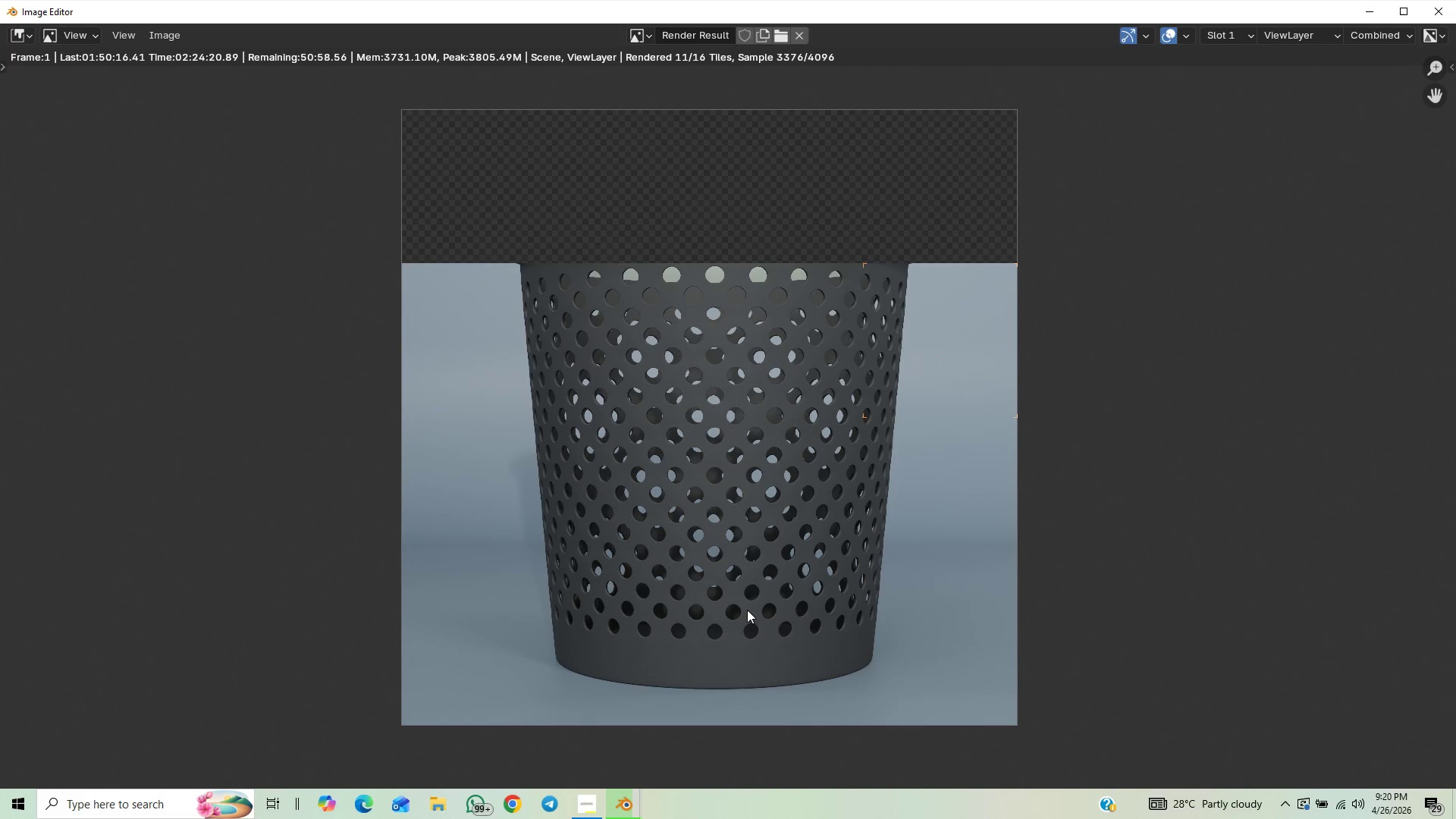 
scroll: coordinate [742, 610], scroll_direction: down, amount: 1.0
 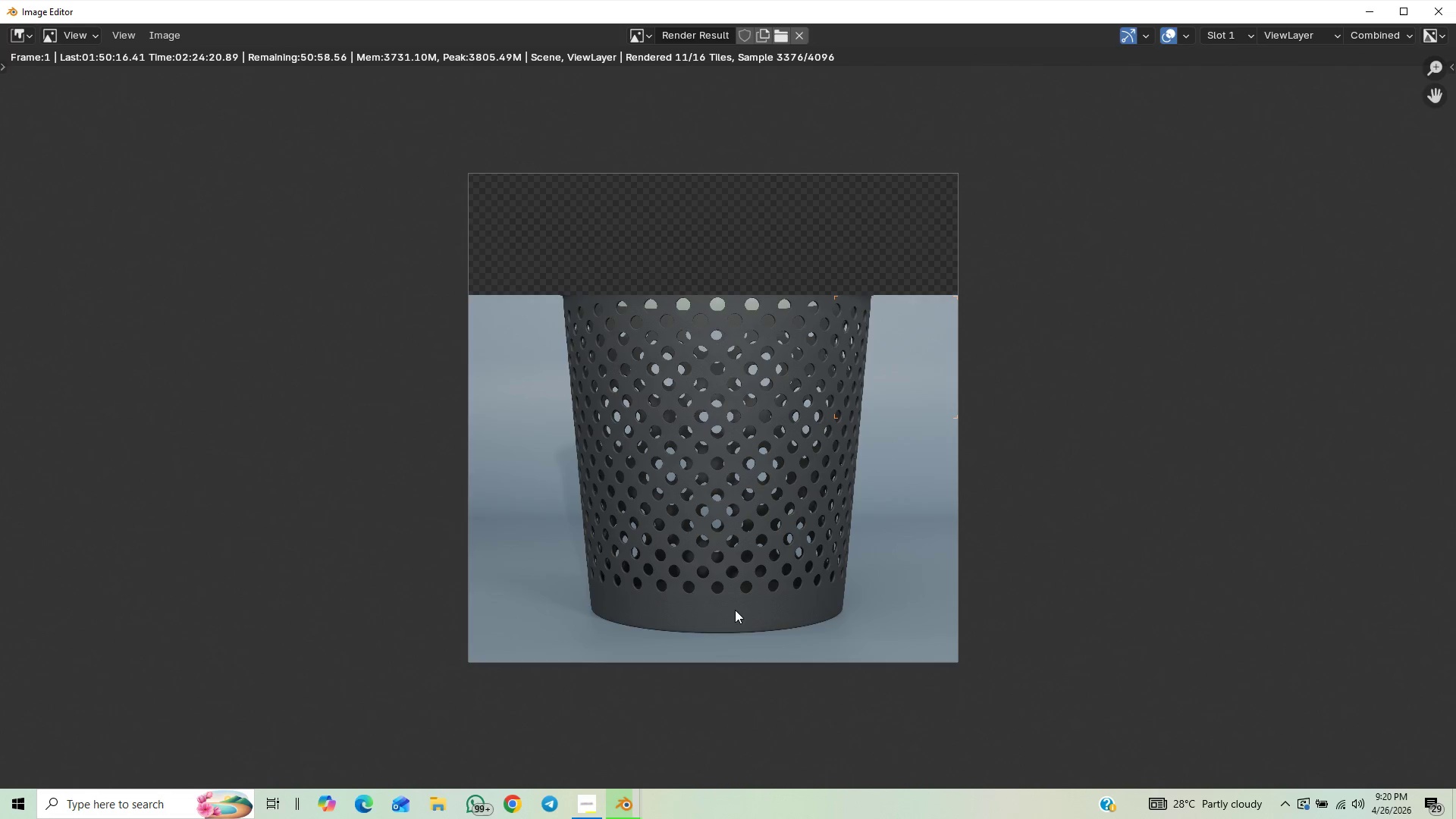 
scroll: coordinate [735, 610], scroll_direction: up, amount: 1.0
 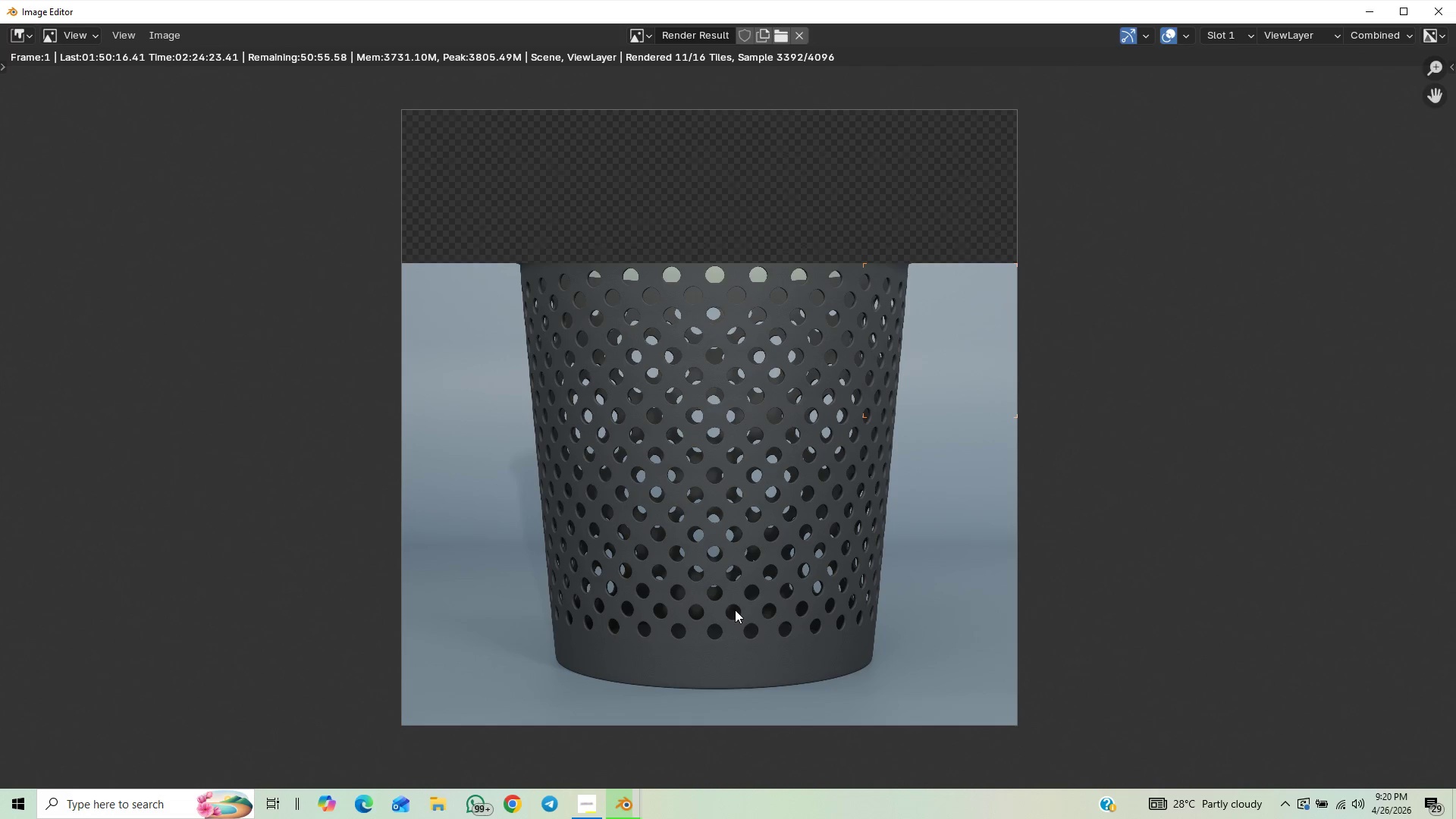 
scroll: coordinate [735, 610], scroll_direction: none, amount: 0.0
 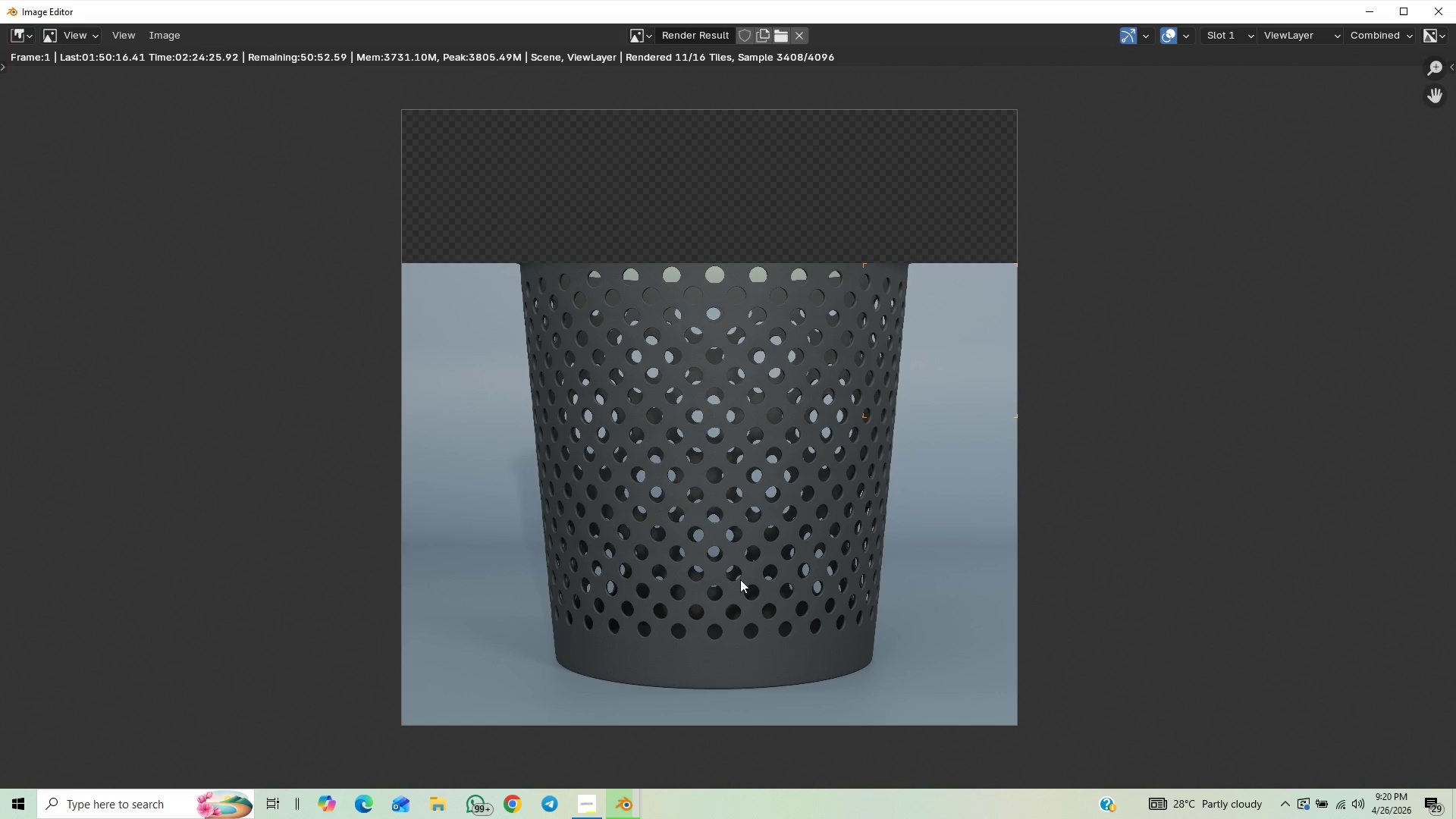 
scroll: coordinate [740, 579], scroll_direction: up, amount: 1.0